 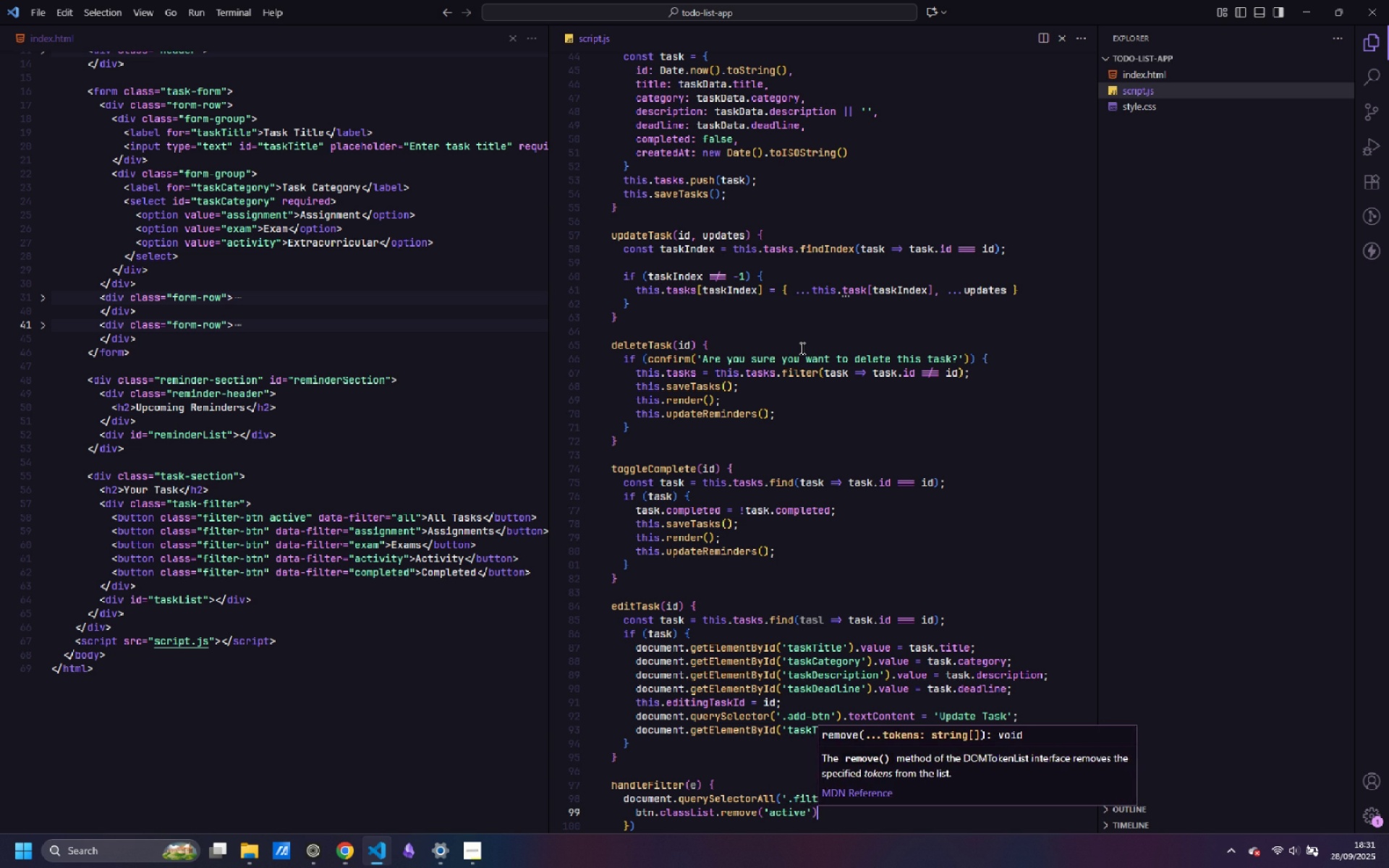 
key(ArrowRight)
 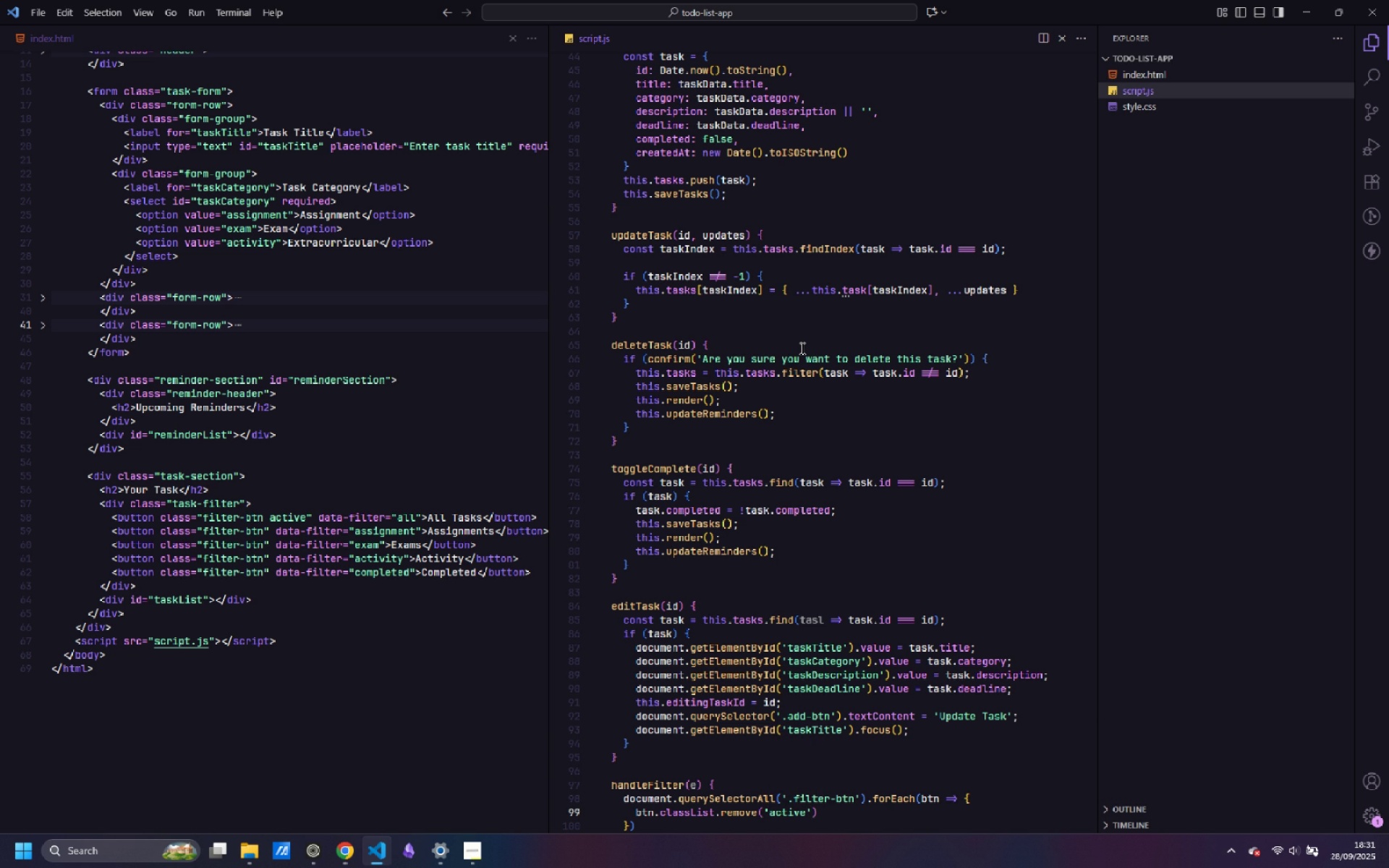 
key(Semicolon)
 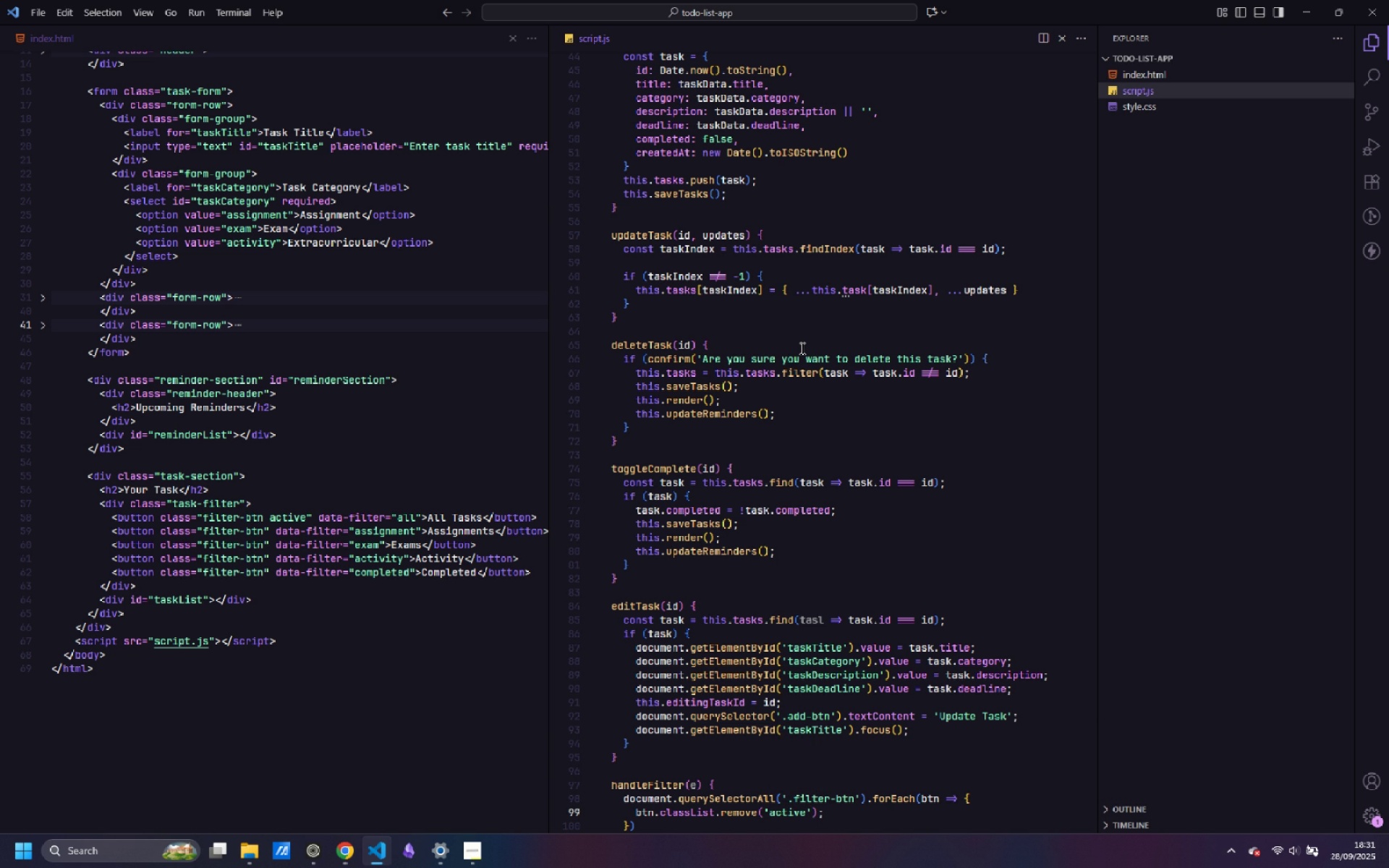 
wait(9.67)
 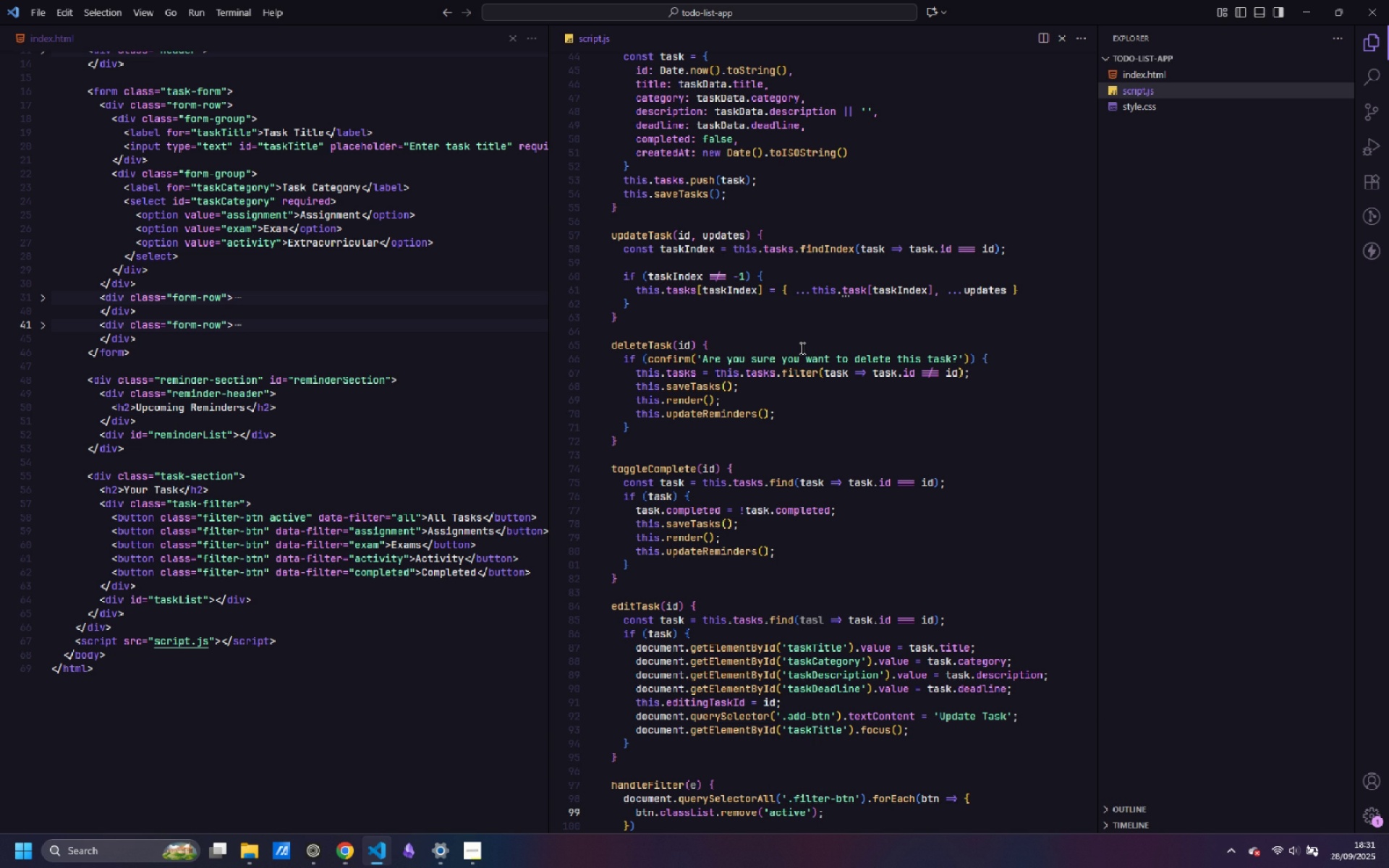 
key(ArrowDown)
 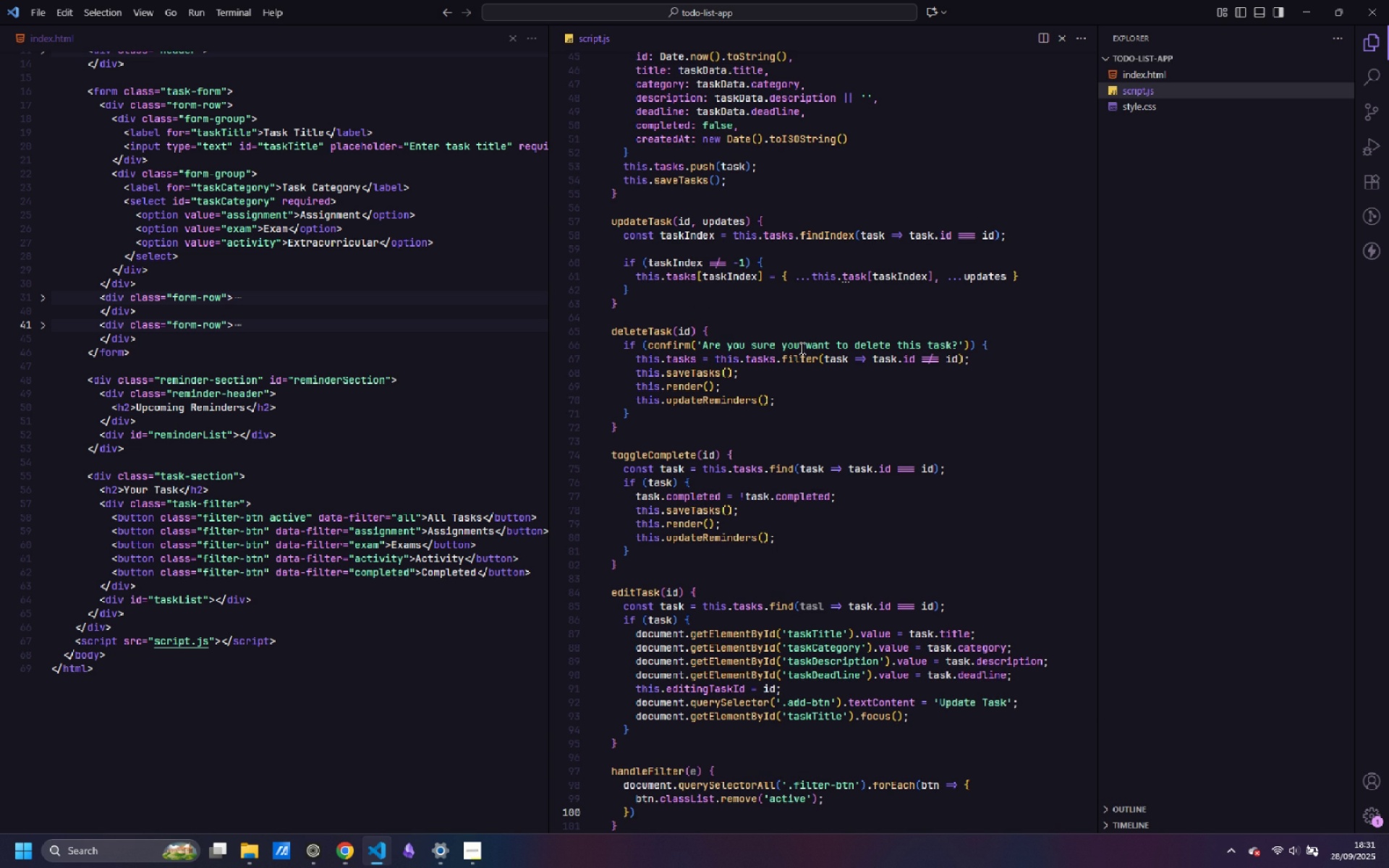 
key(Enter)
 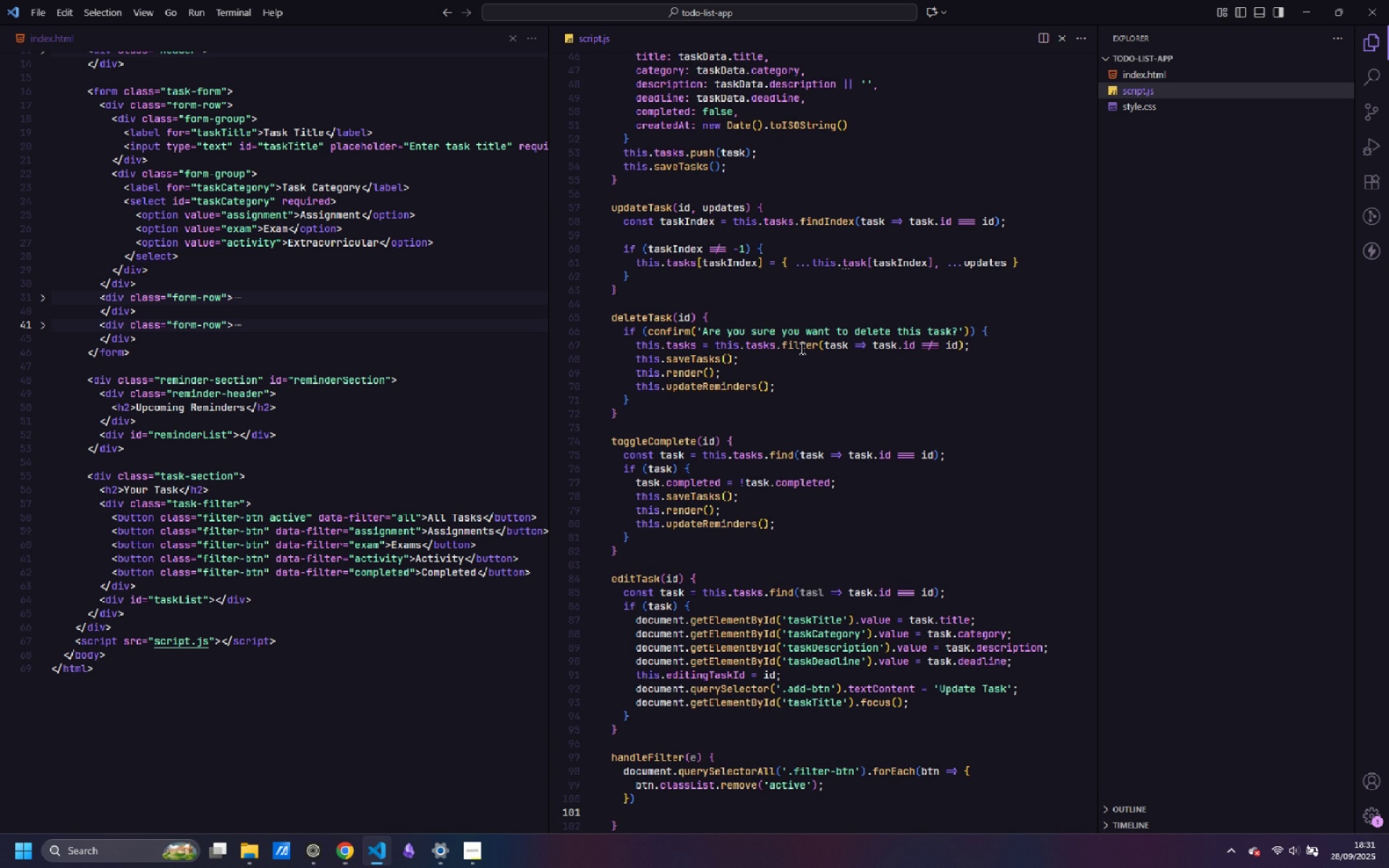 
type(e.target.class)
 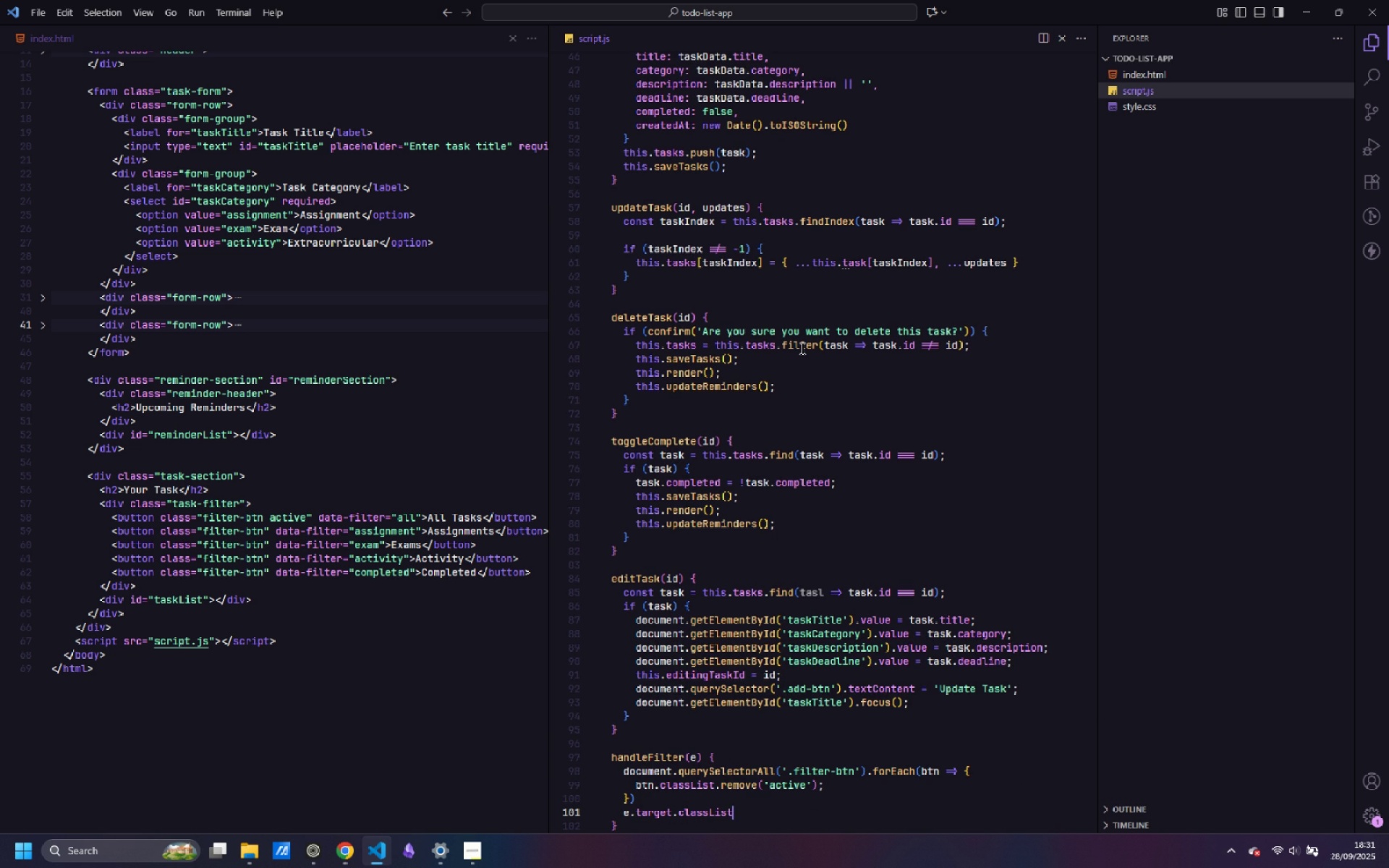 
key(Enter)
 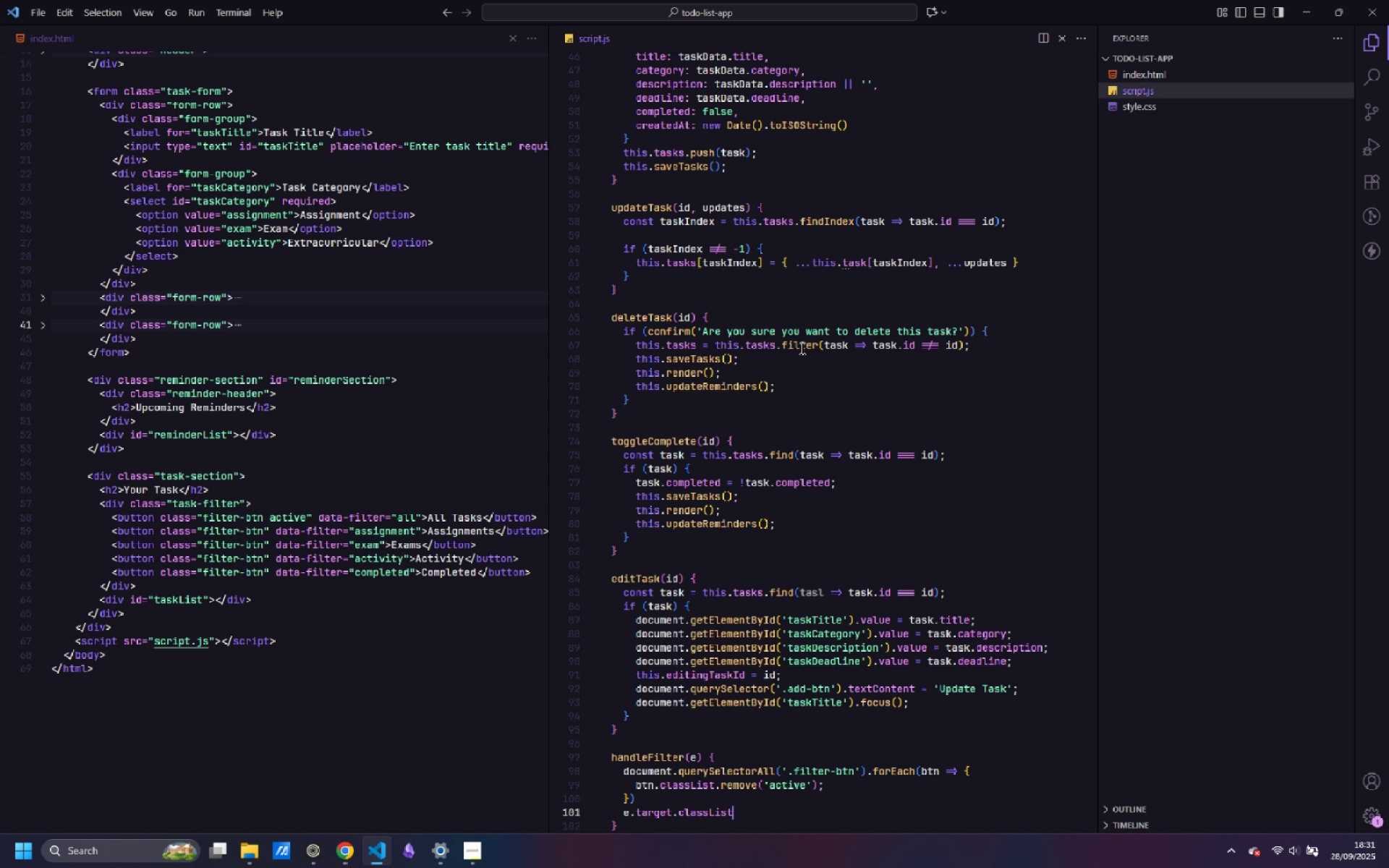 
type(.add9'active)